 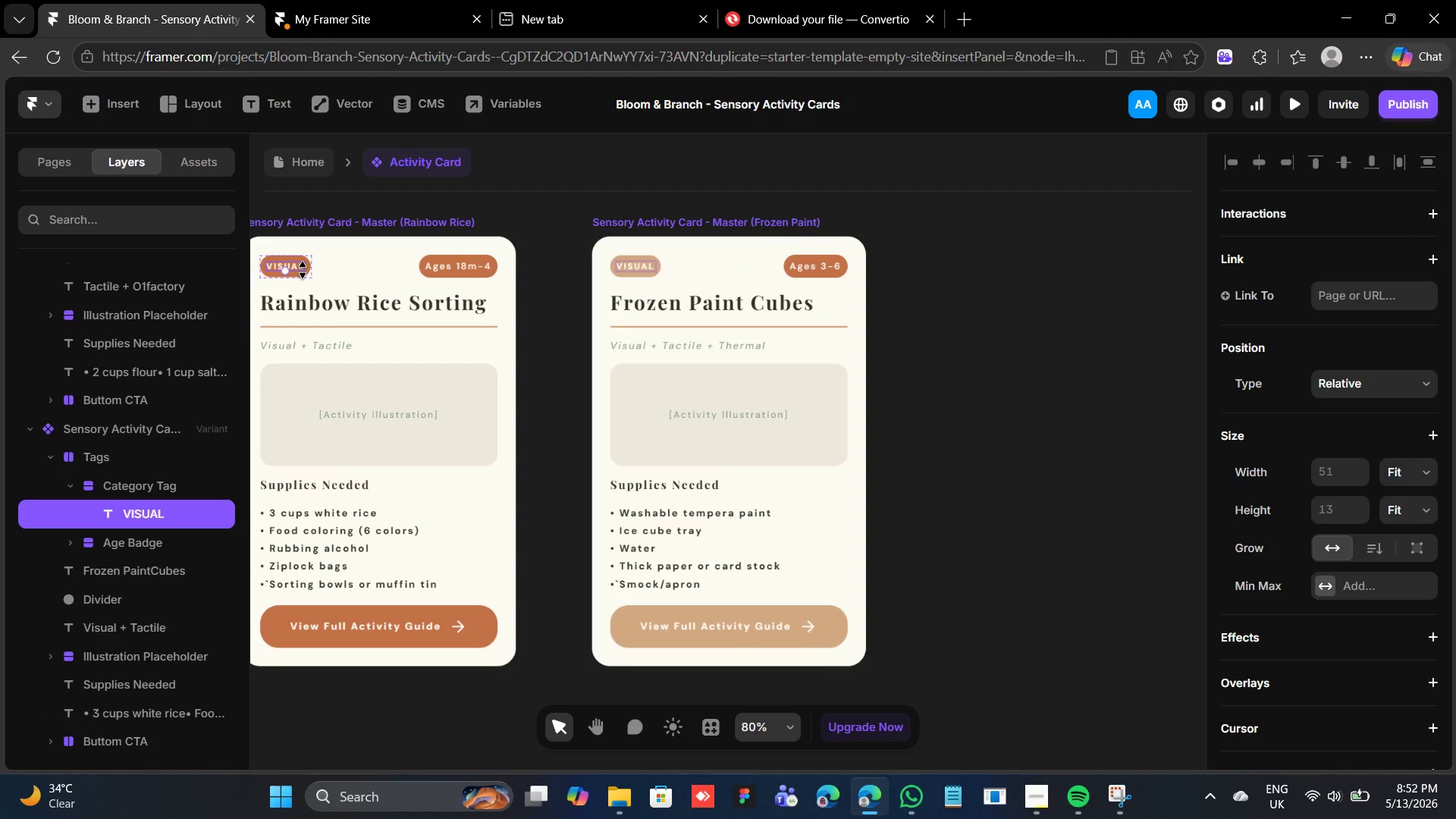 
left_click([429, 260])
 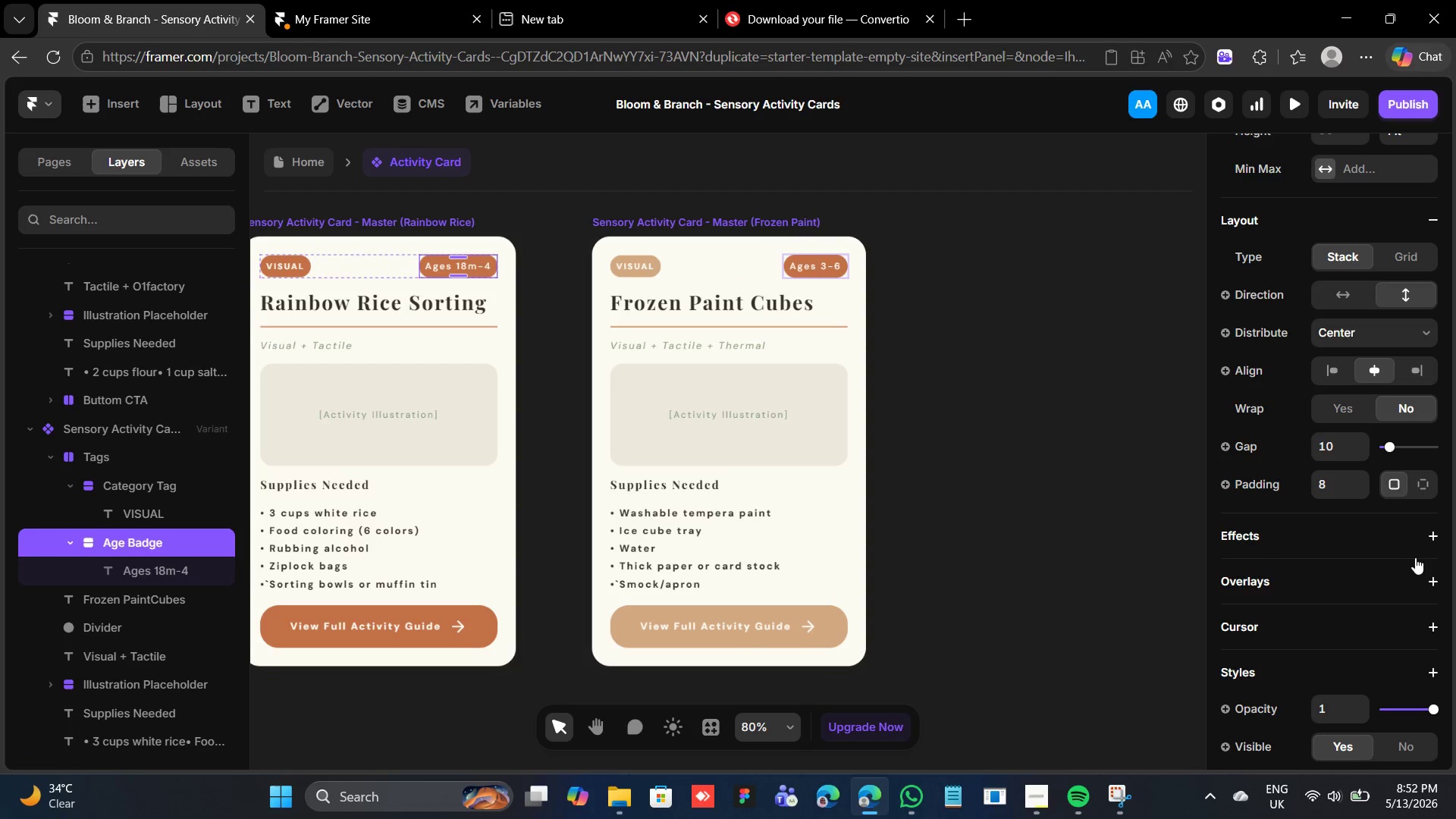 
scroll: coordinate [1405, 559], scroll_direction: down, amount: 4.0
 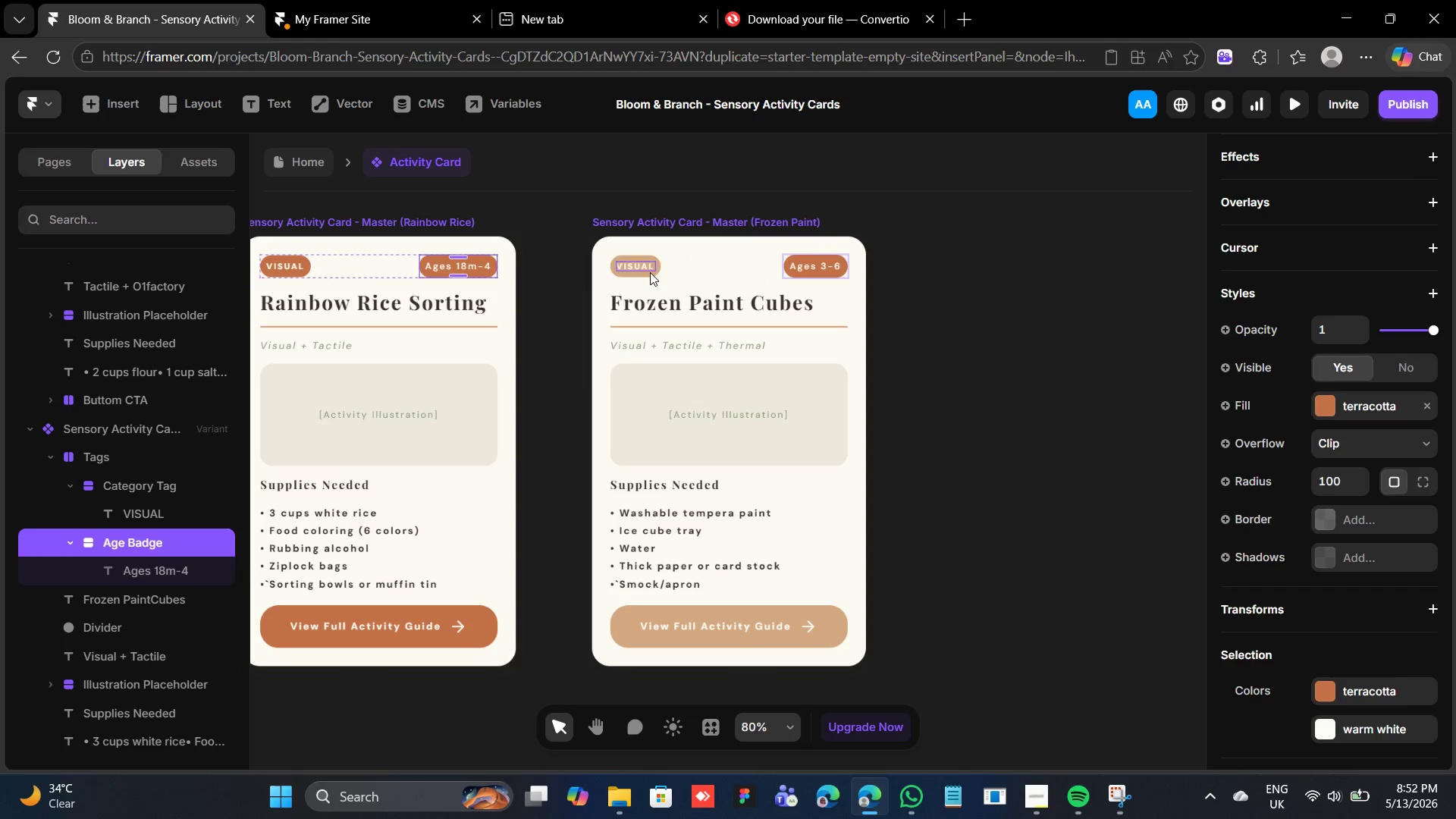 
left_click([648, 276])
 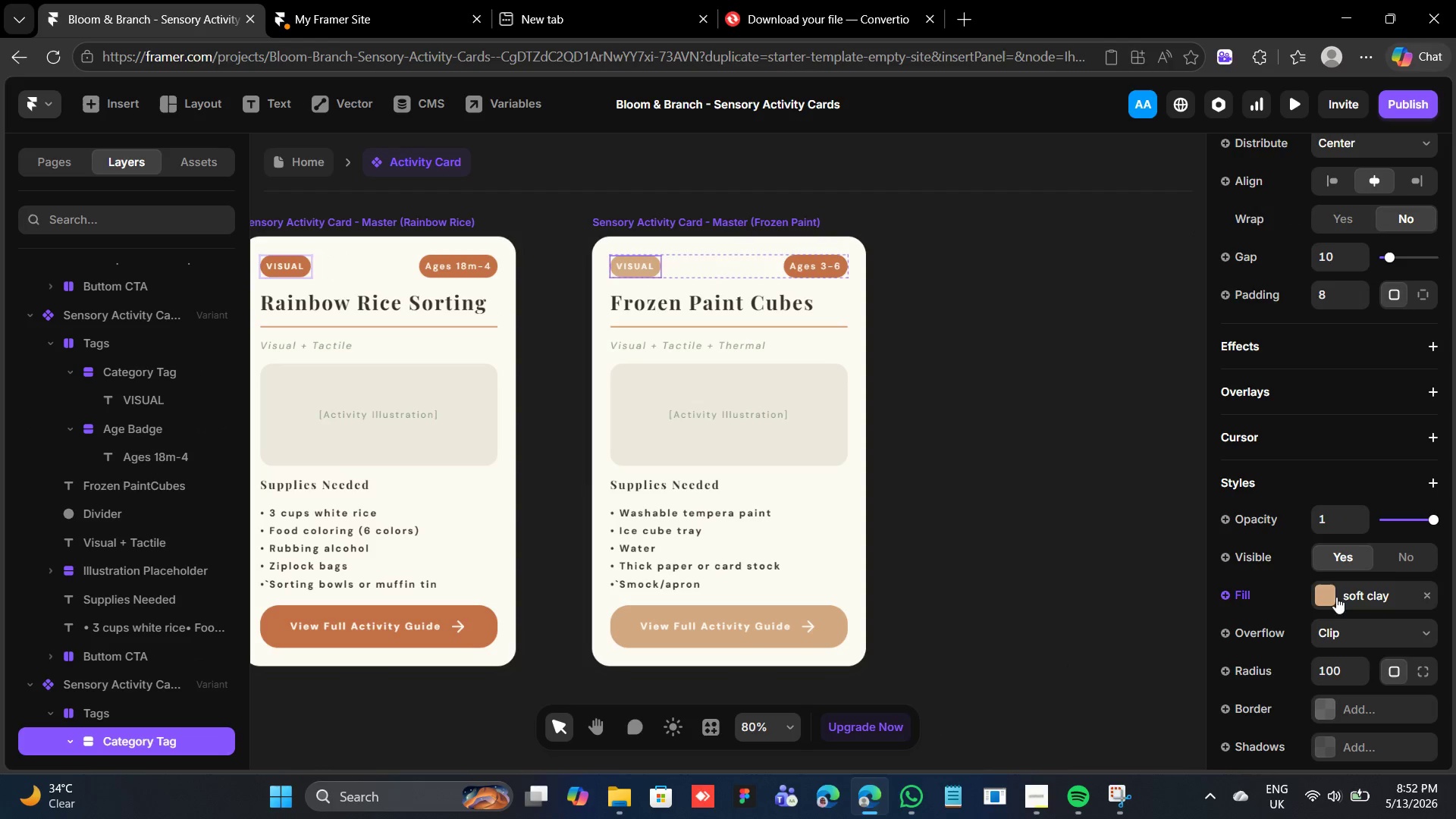 
left_click([1316, 592])
 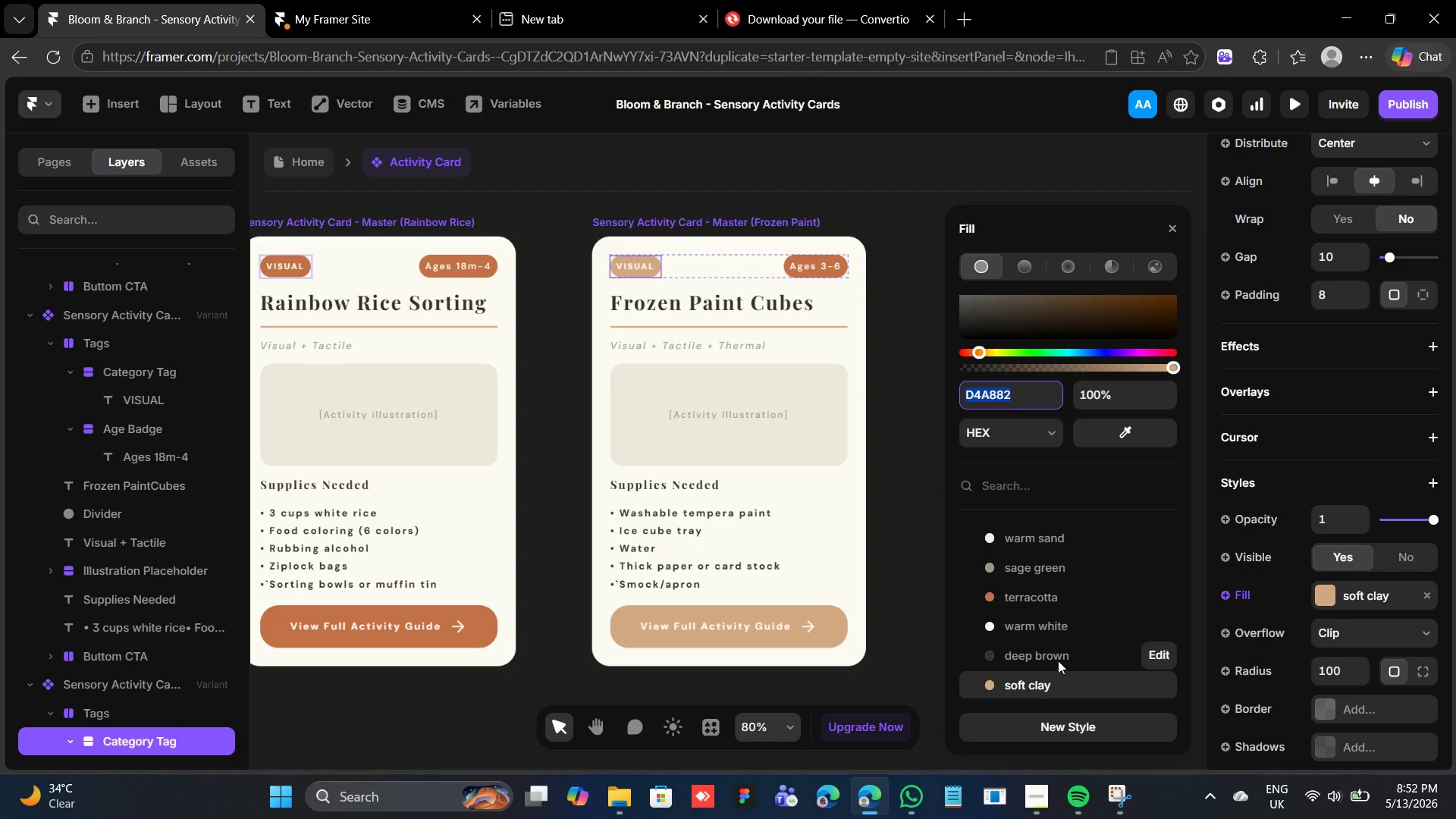 
scroll: coordinate [1058, 649], scroll_direction: down, amount: 3.0
 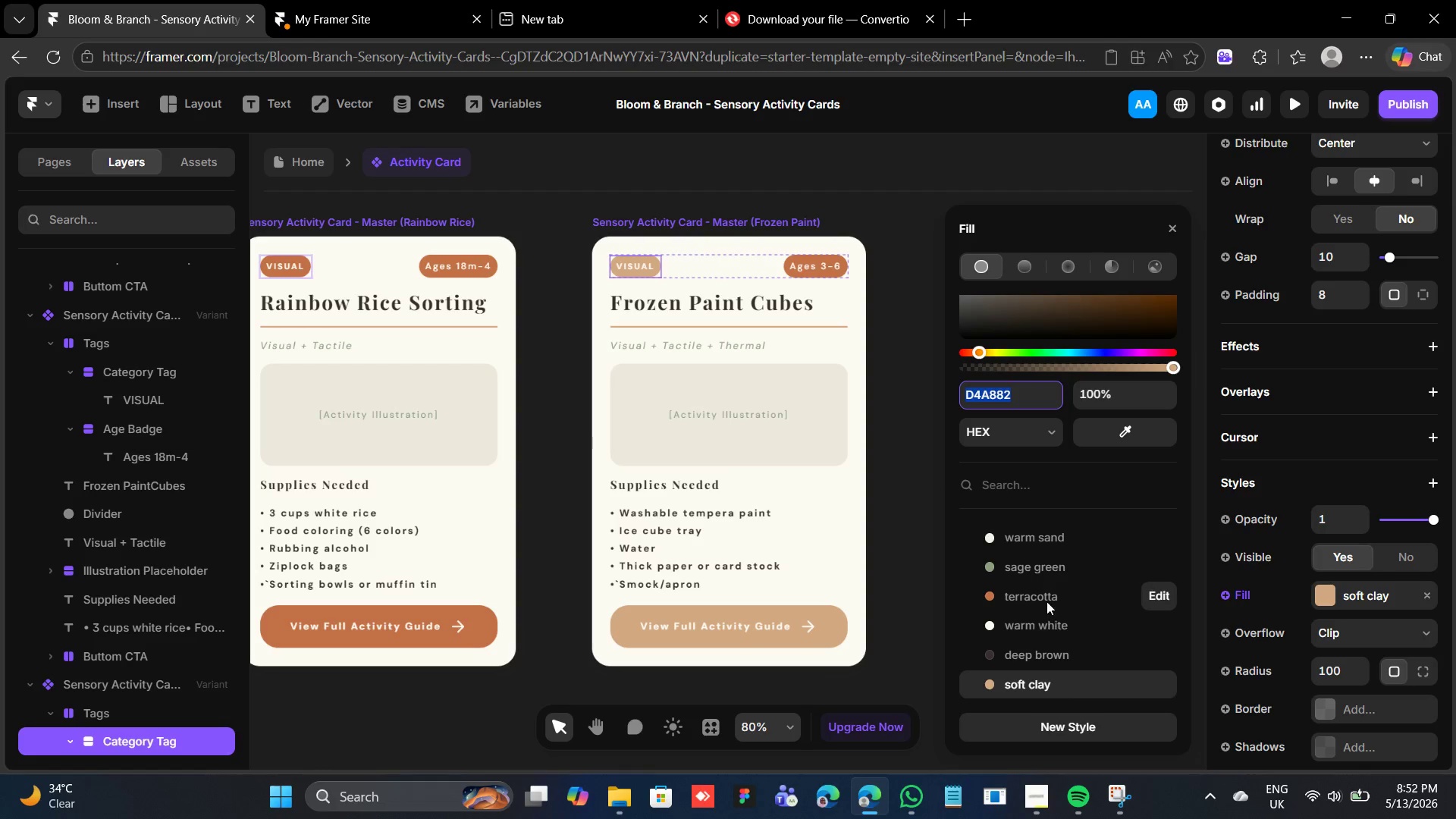 
left_click([1024, 651])
 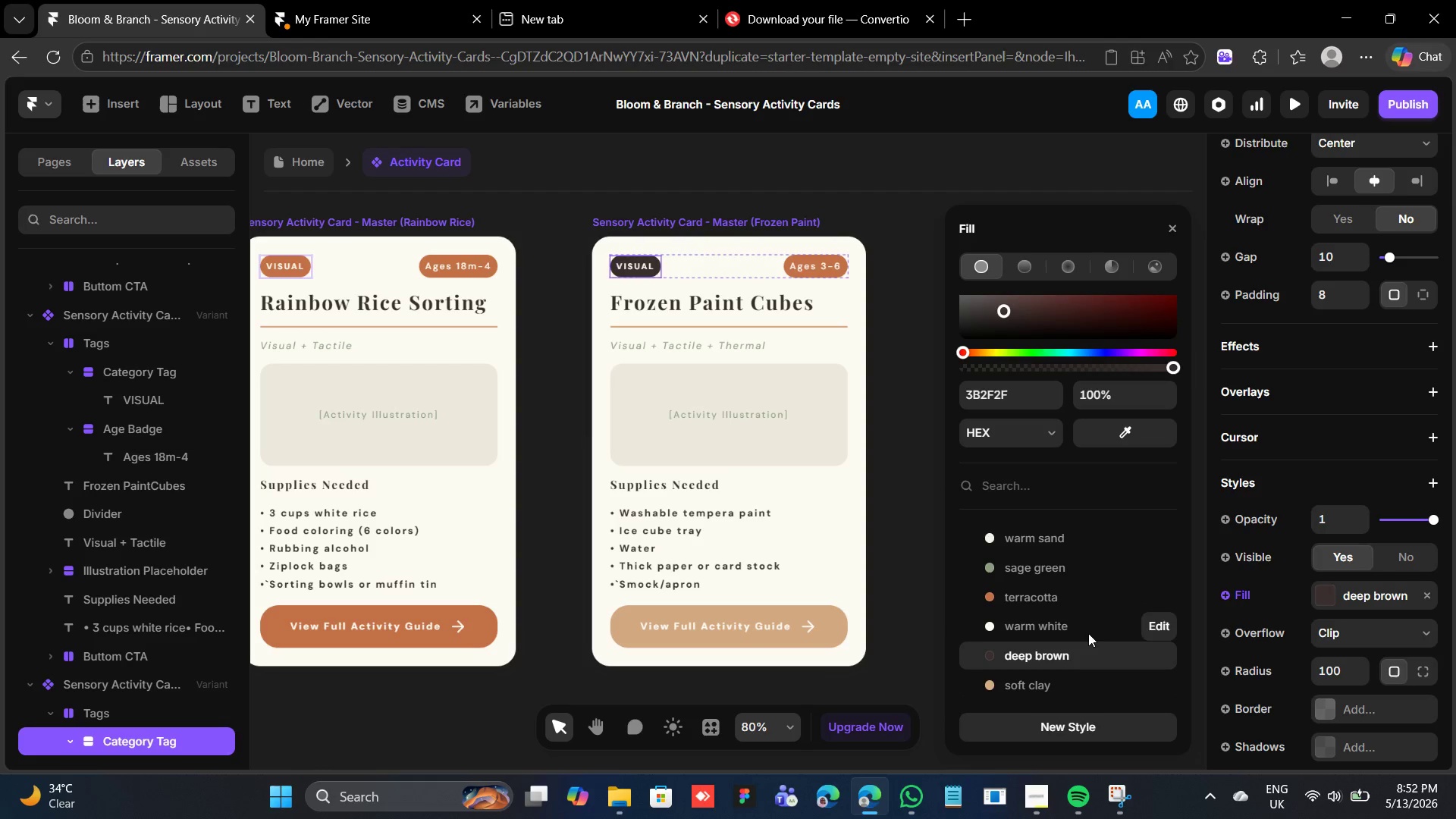 
left_click([1054, 686])
 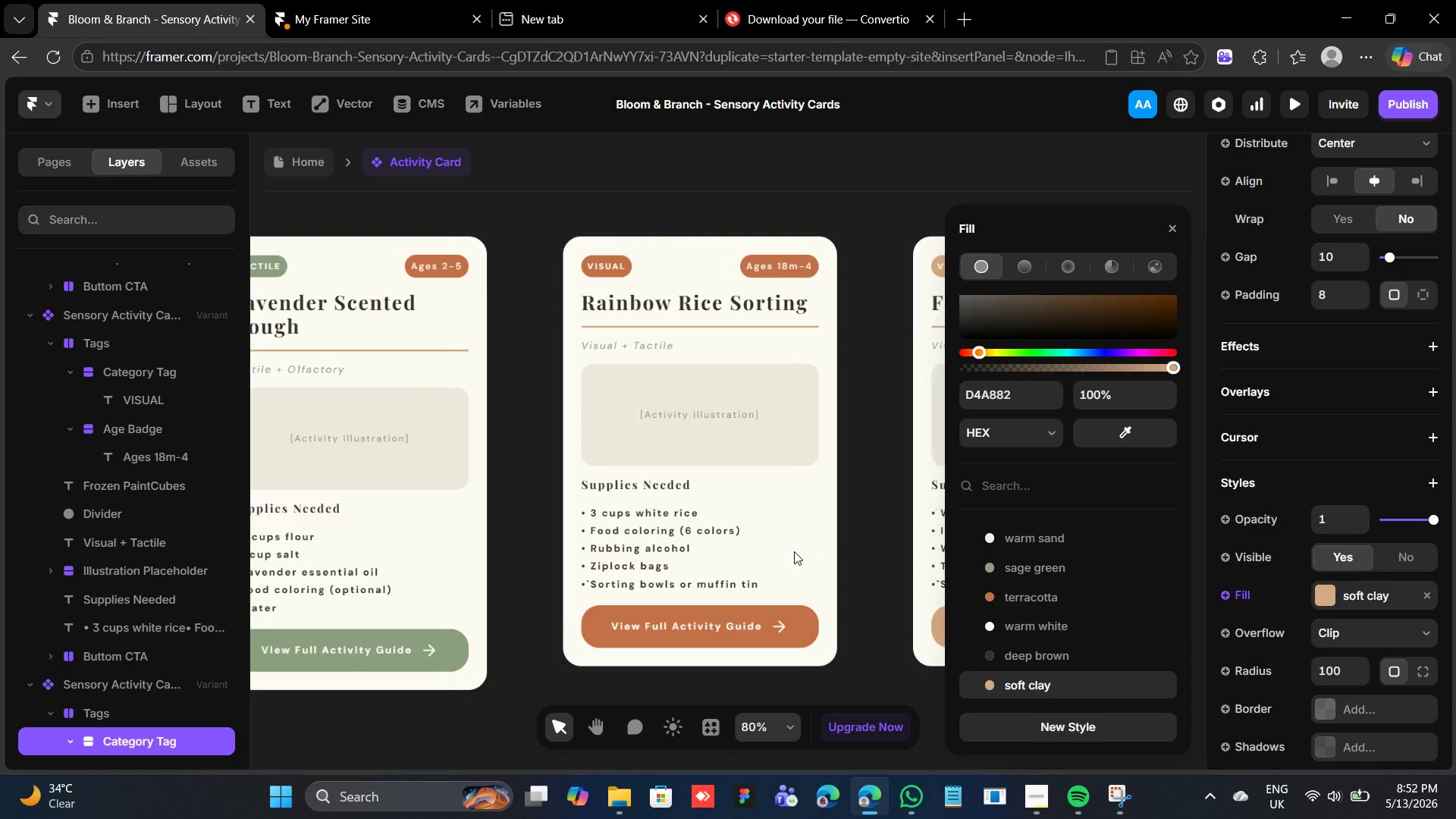 
wait(7.56)
 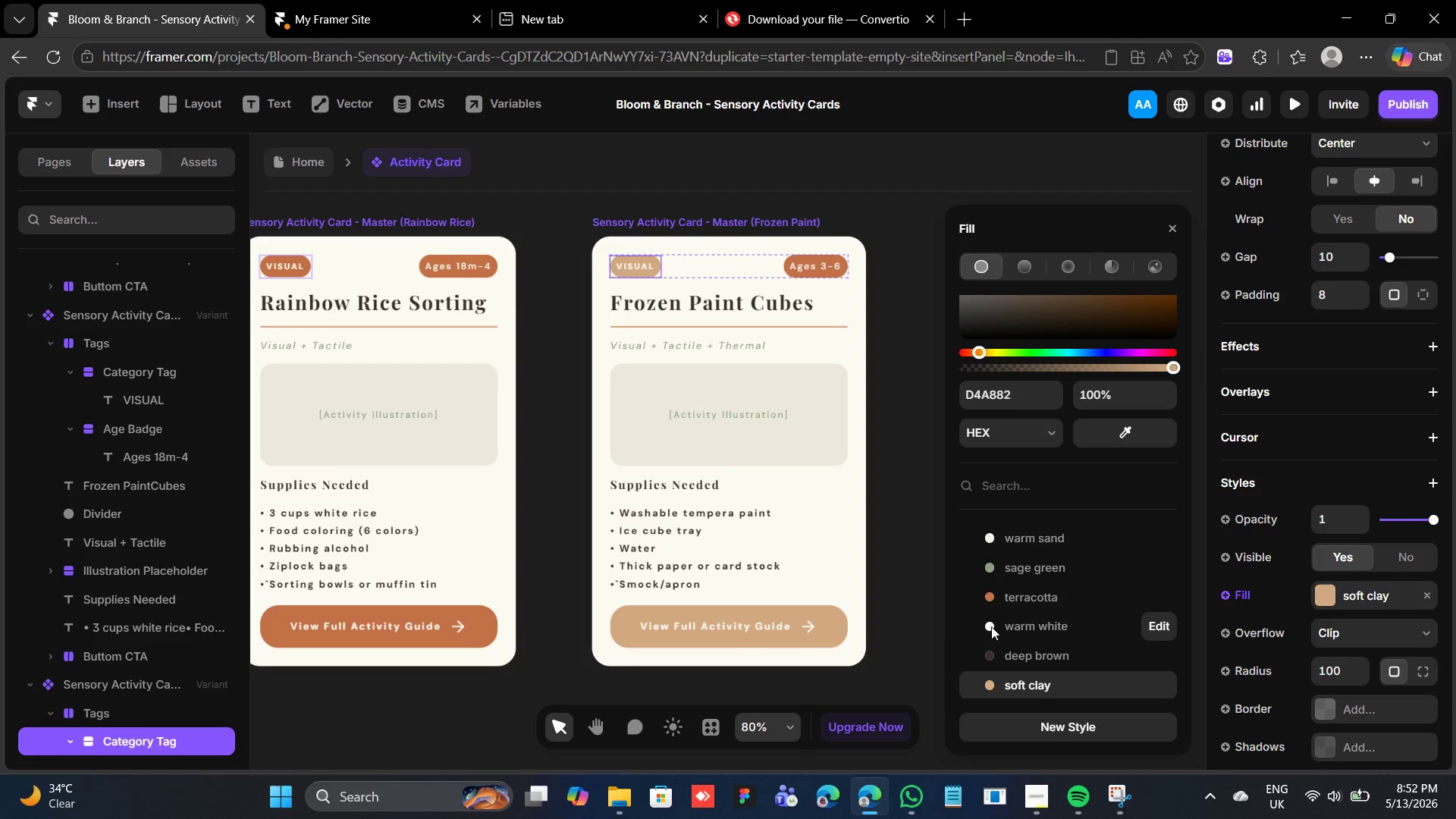 
left_click([1028, 790])